 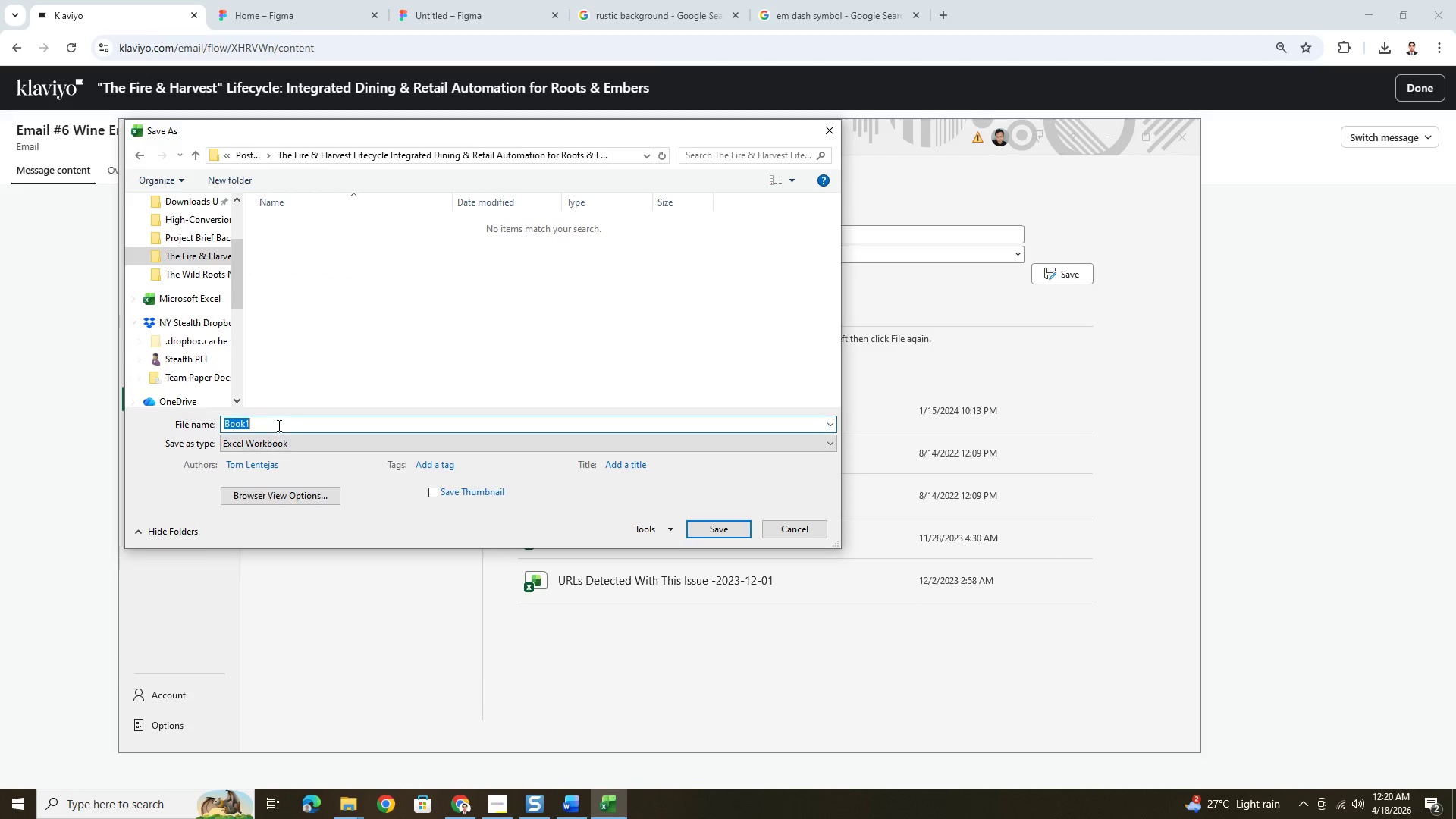 
key(Control+V)
 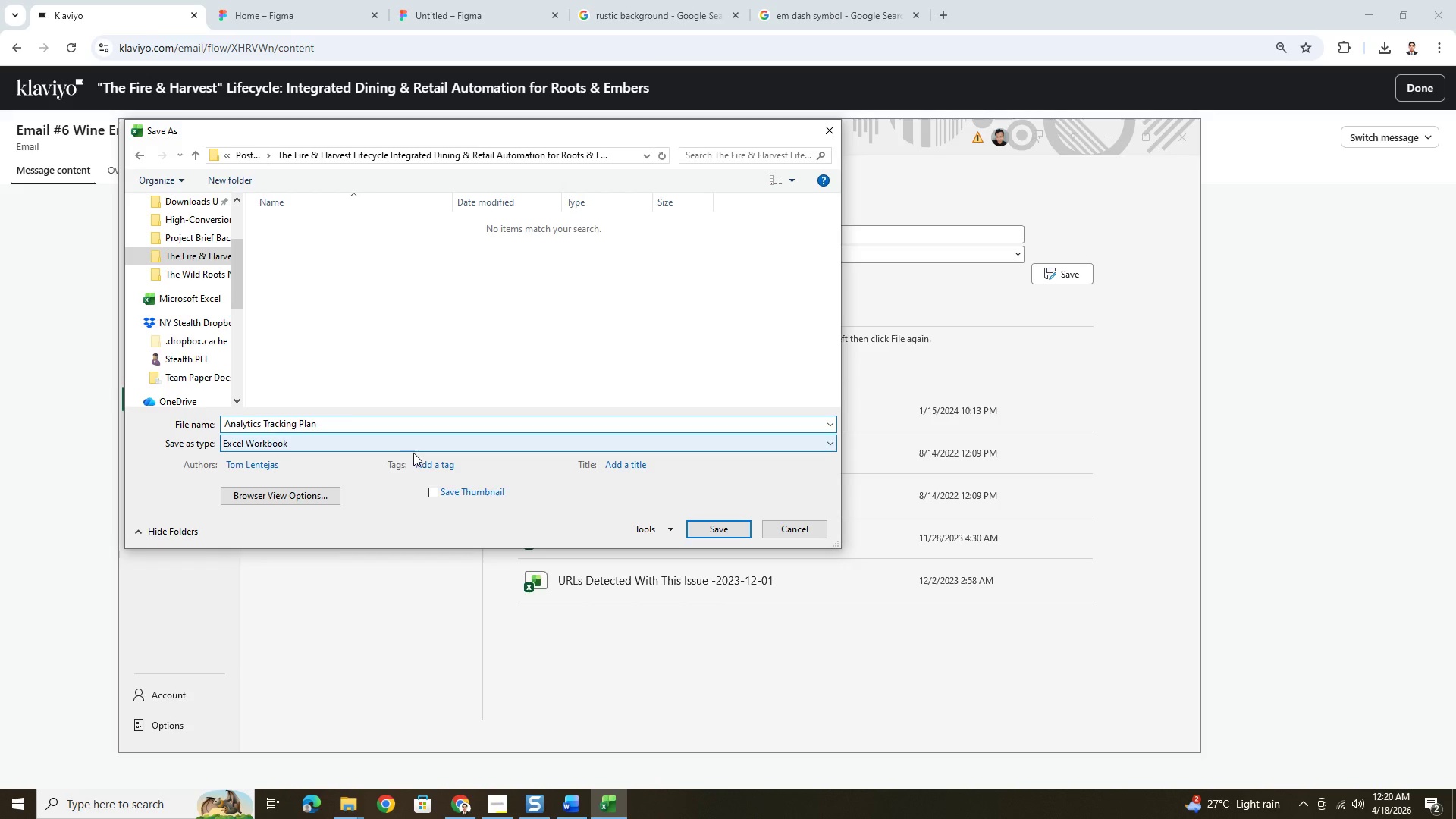 
left_click([735, 532])
 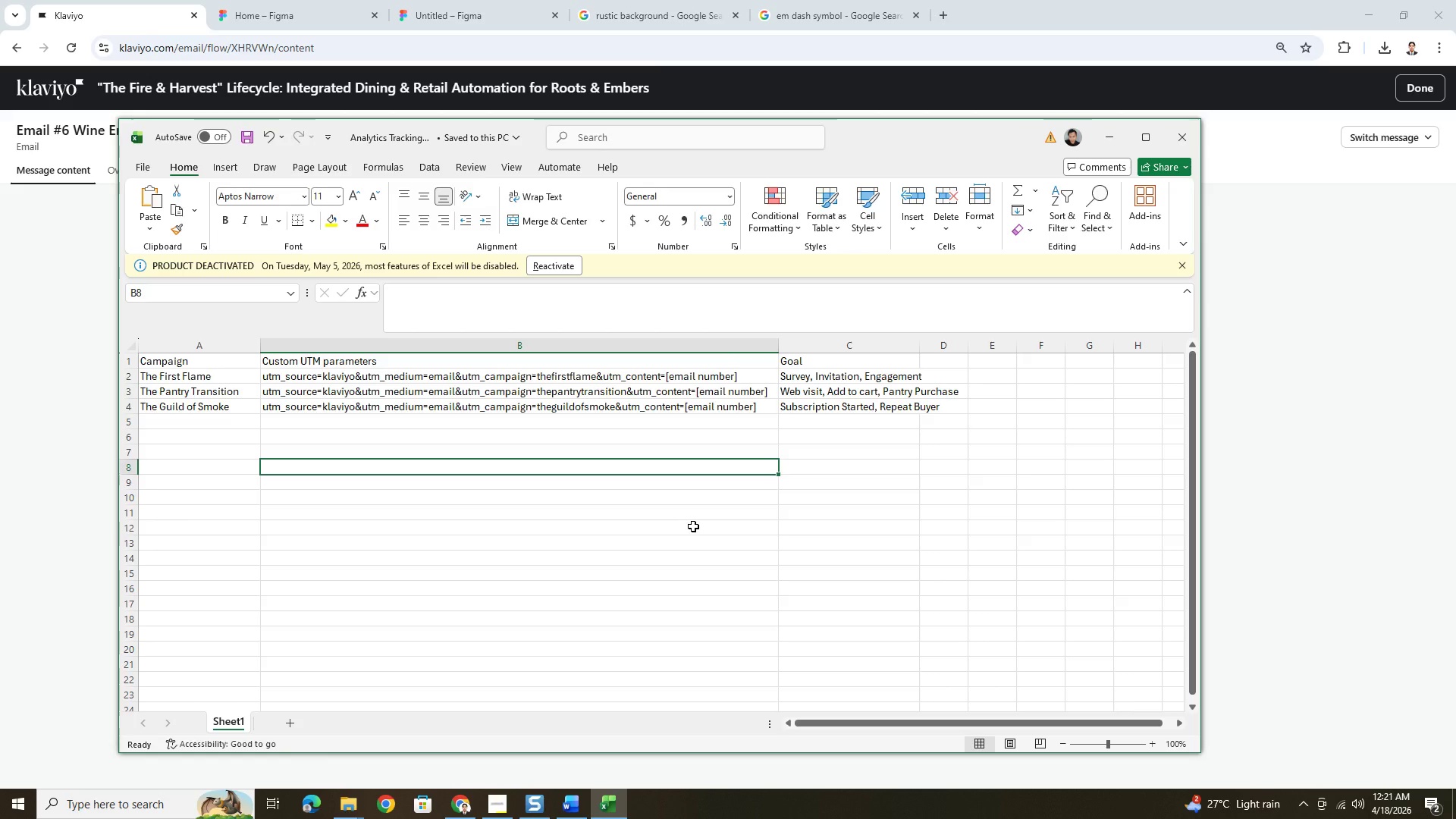 
wait(17.23)
 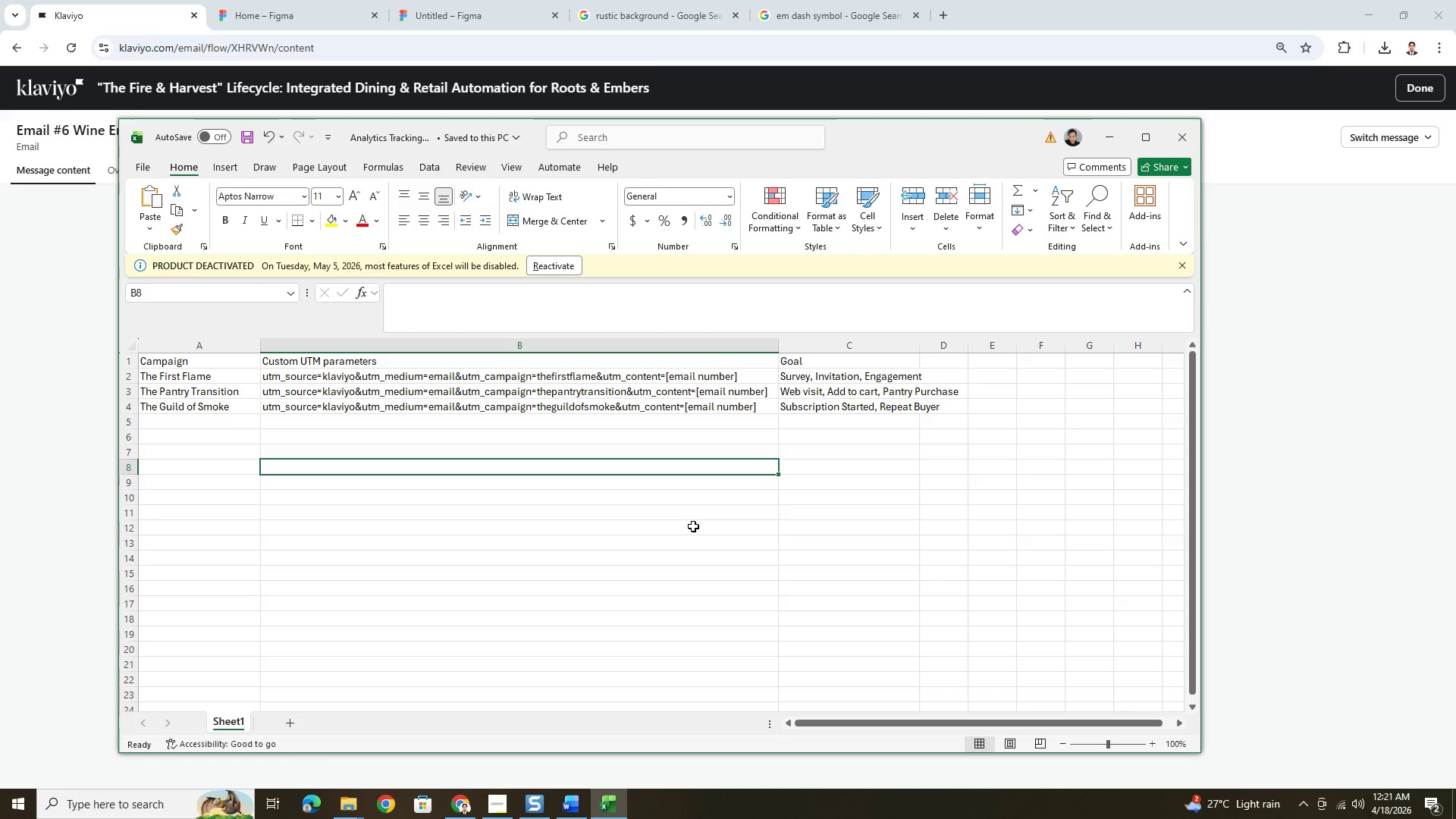 
left_click([831, 390])
 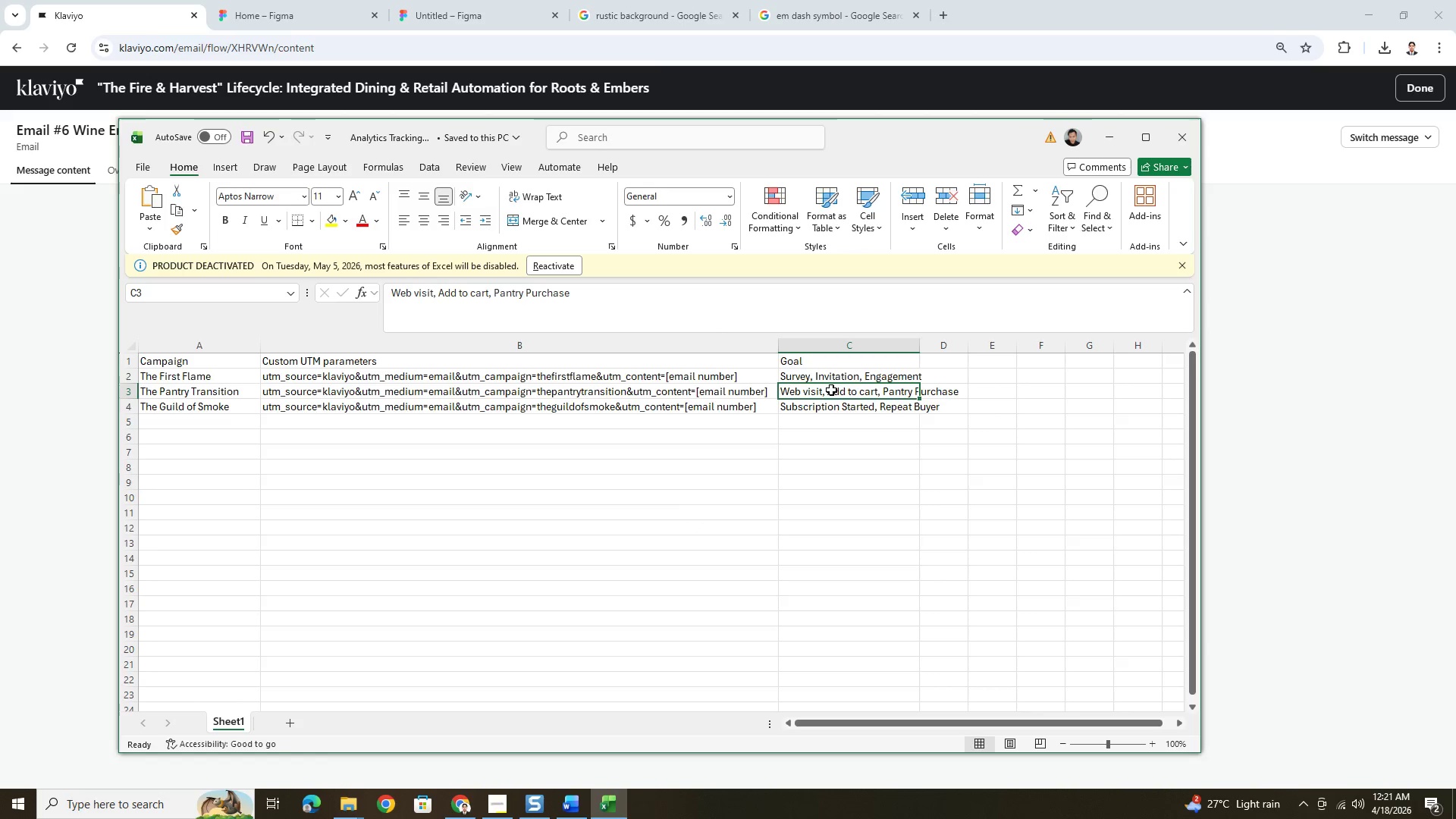 
double_click([831, 390])
 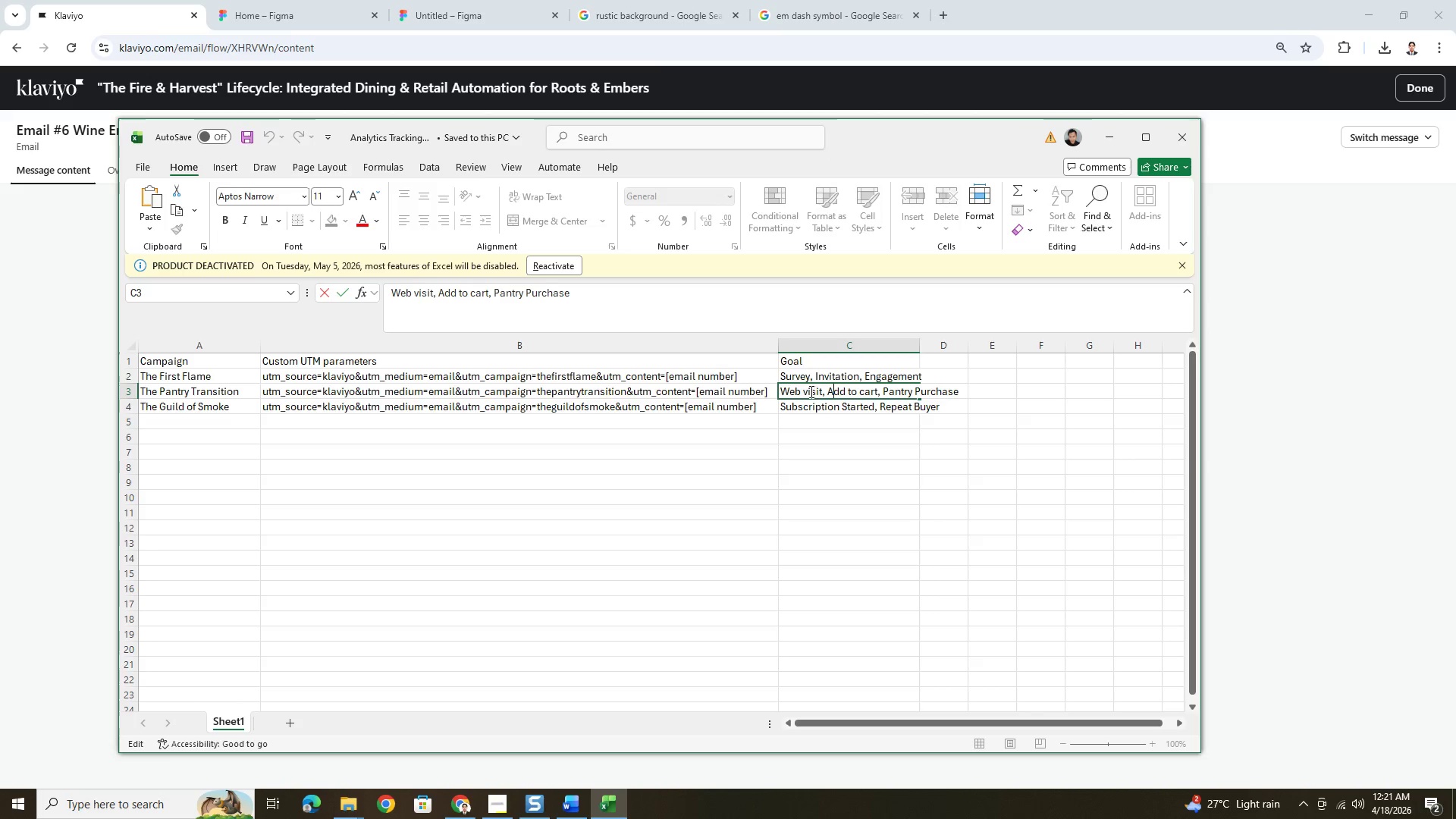 
left_click([787, 391])
 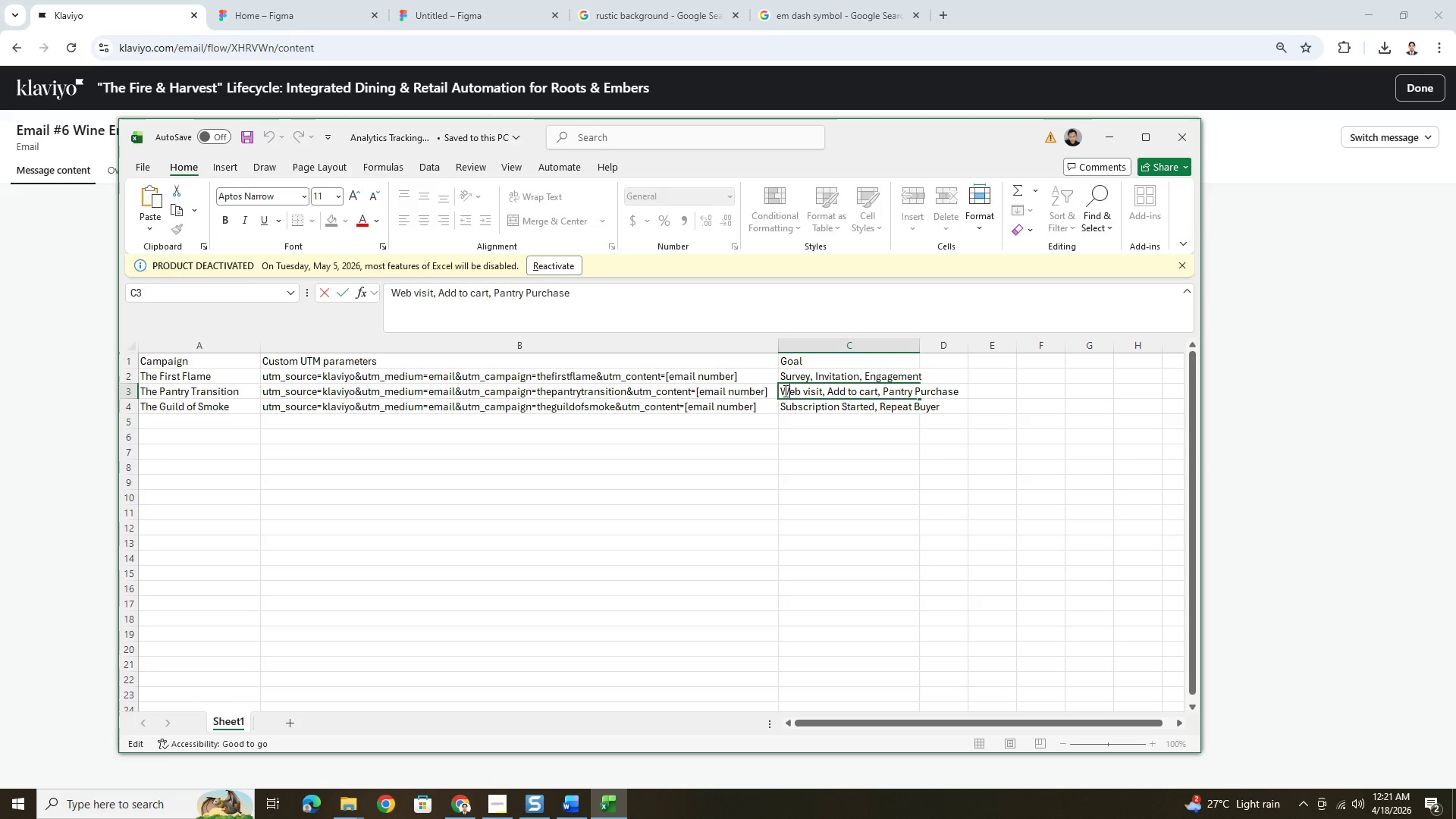 
left_click([783, 391])
 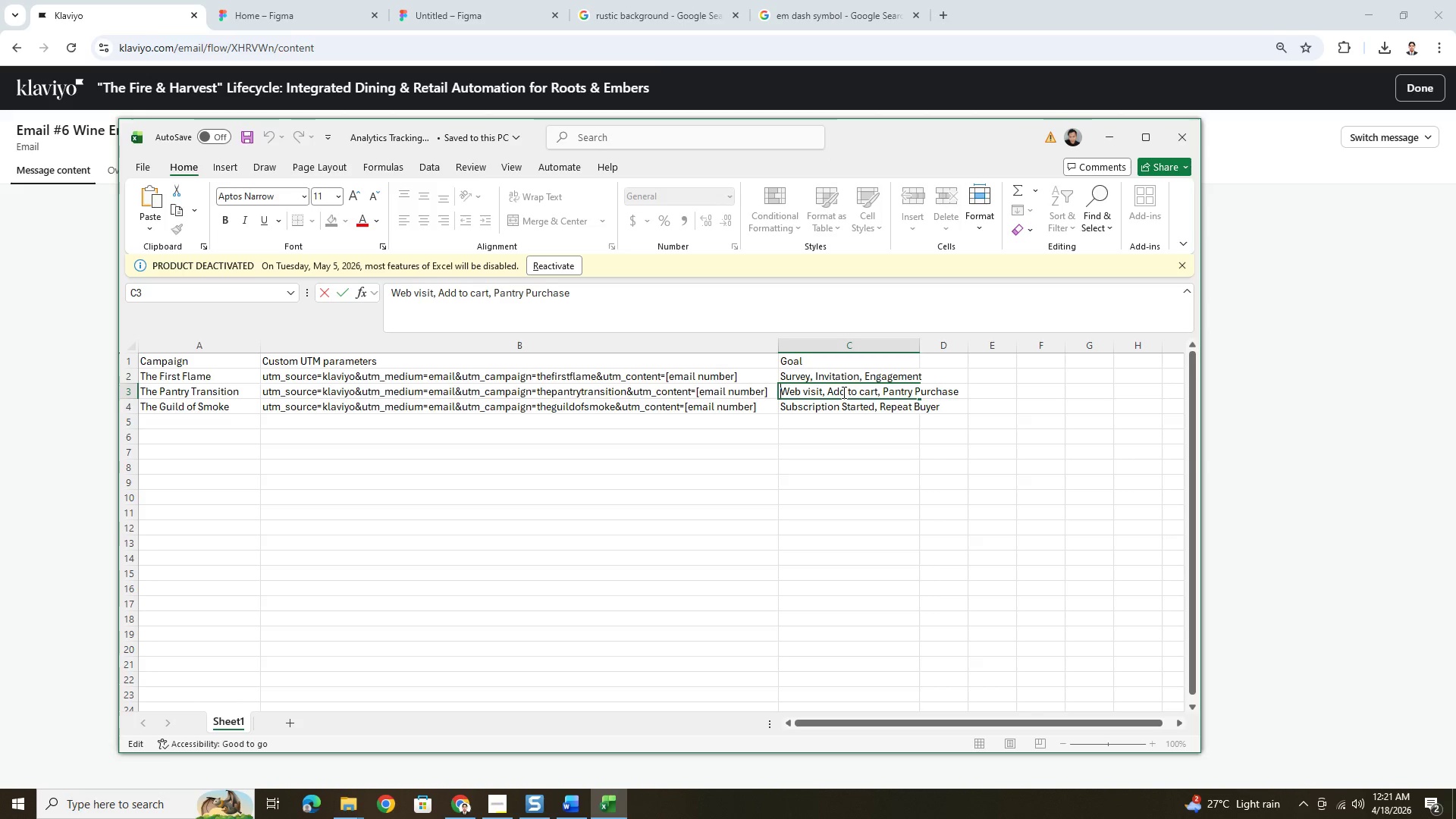 
type(Prody)
key(Backspace)
type(uct Awareness)
 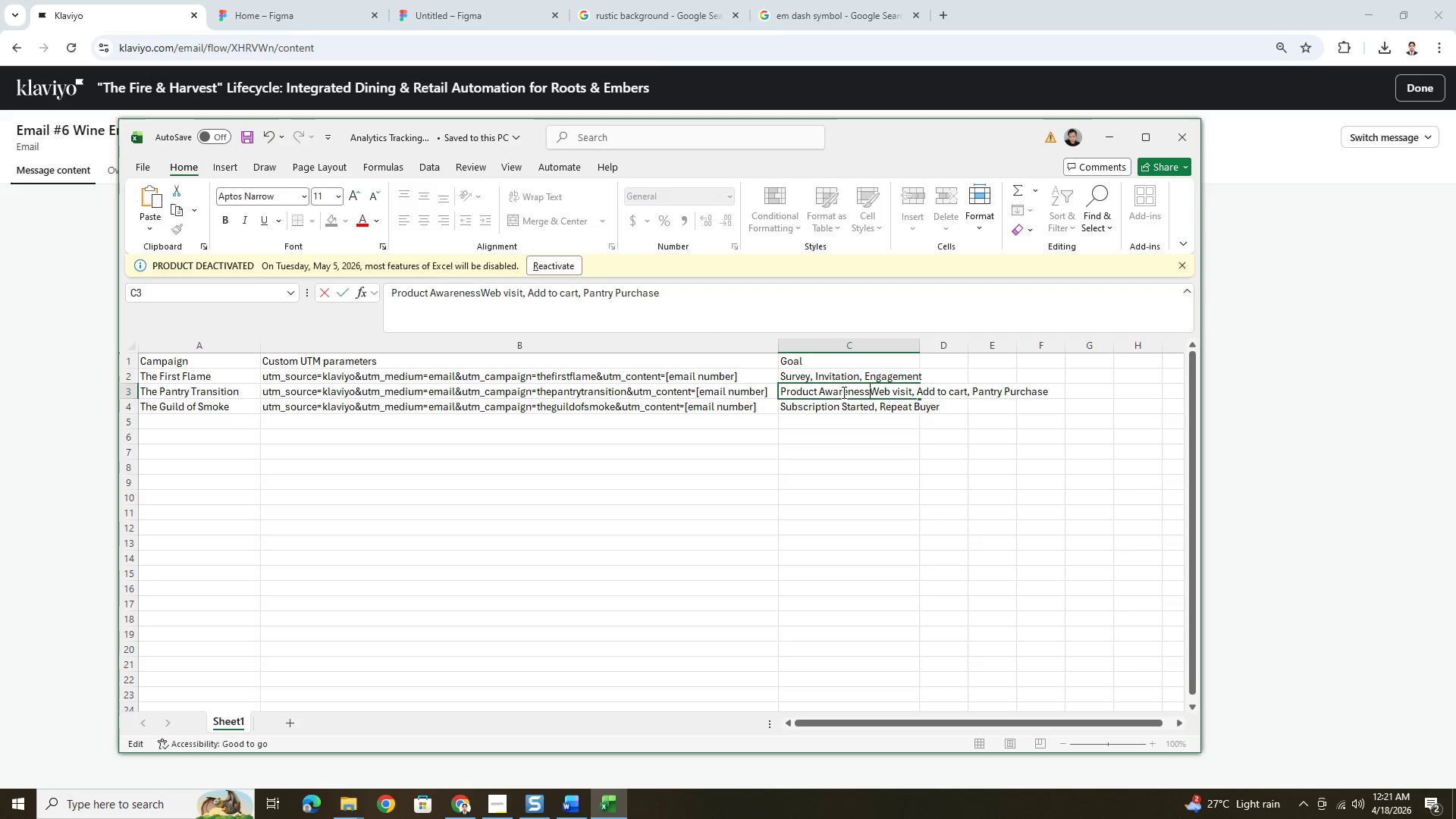 
key(Comma)
 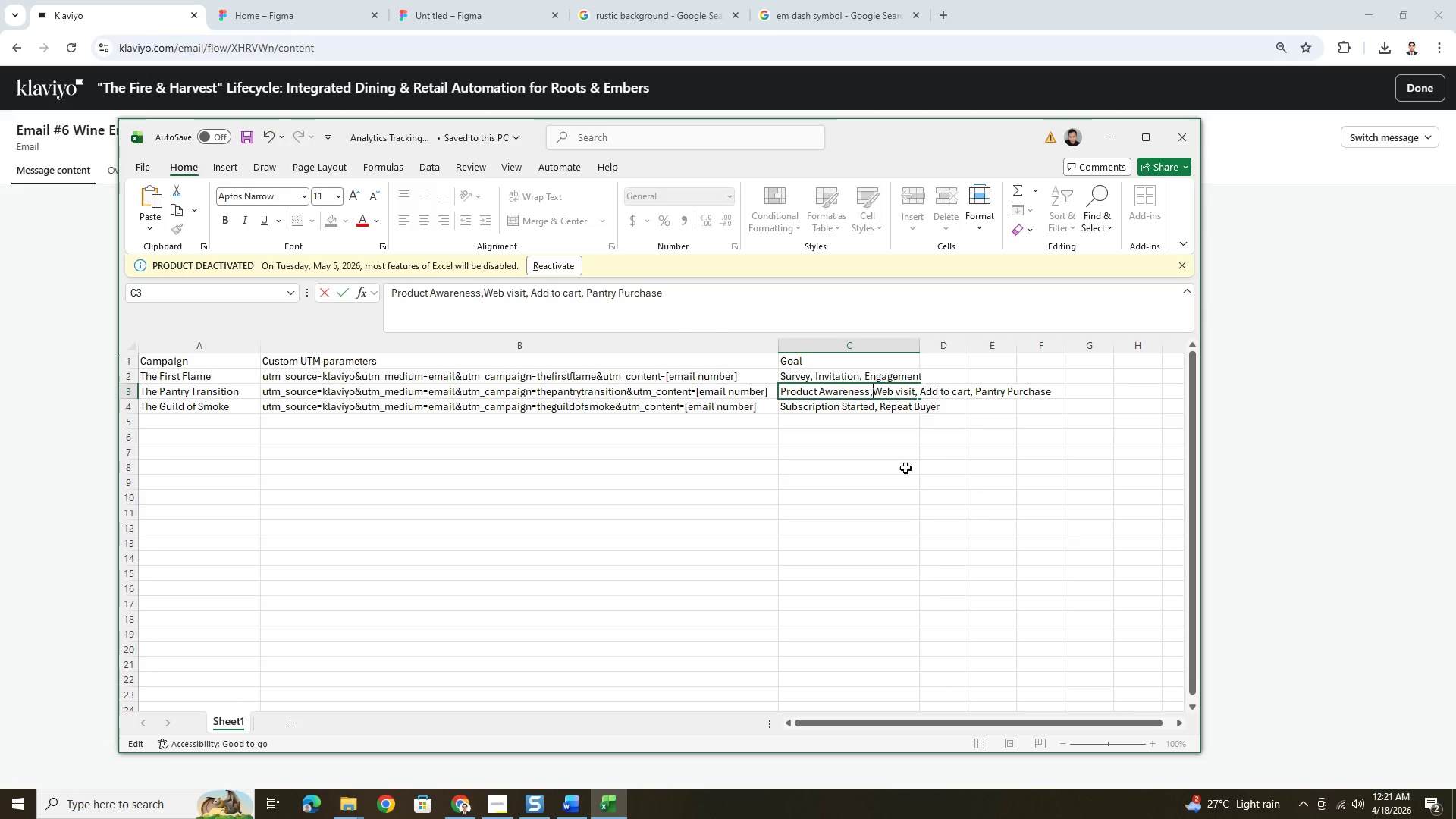 
key(Space)
 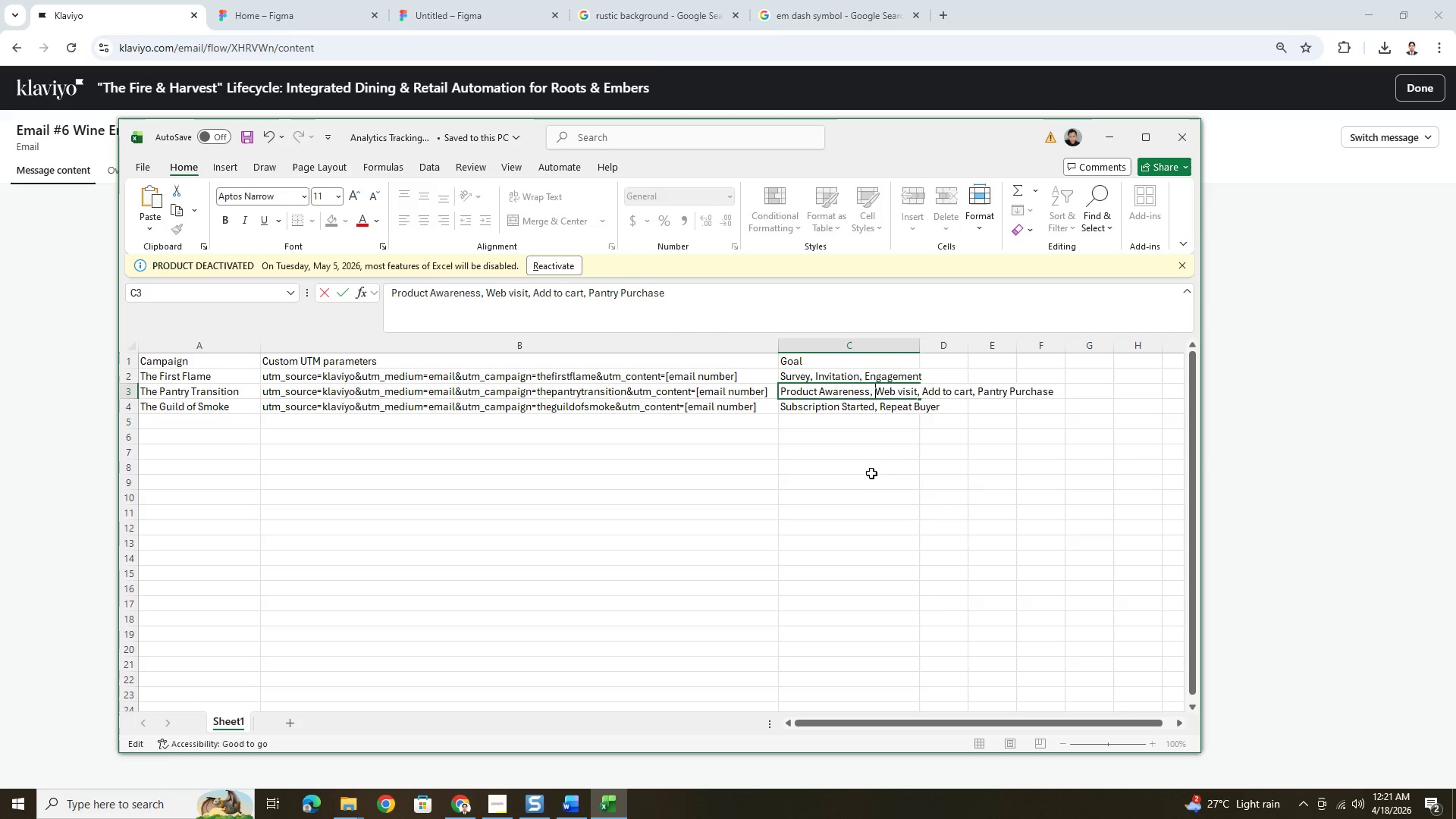 
left_click([871, 472])
 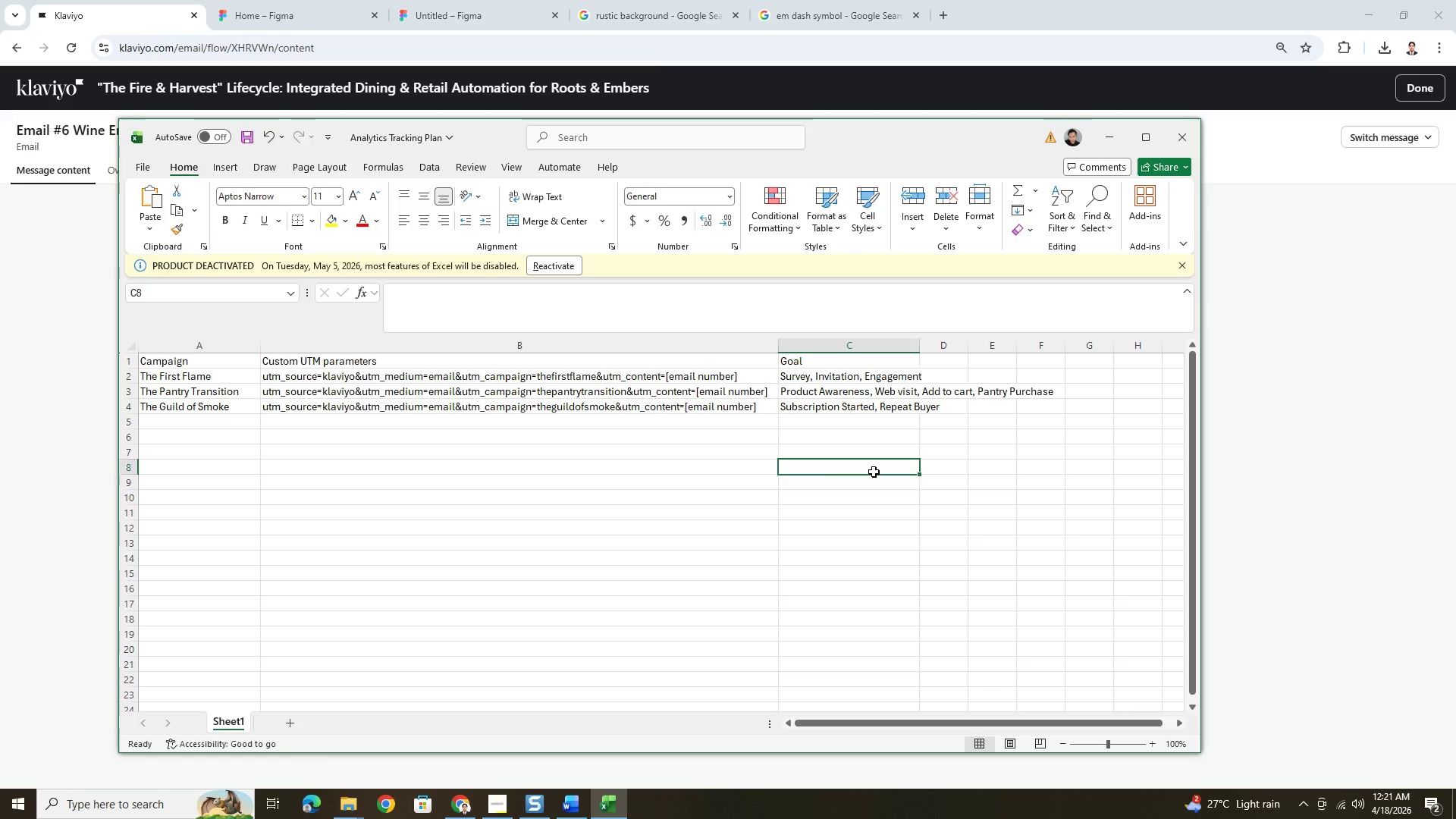 
wait(17.55)
 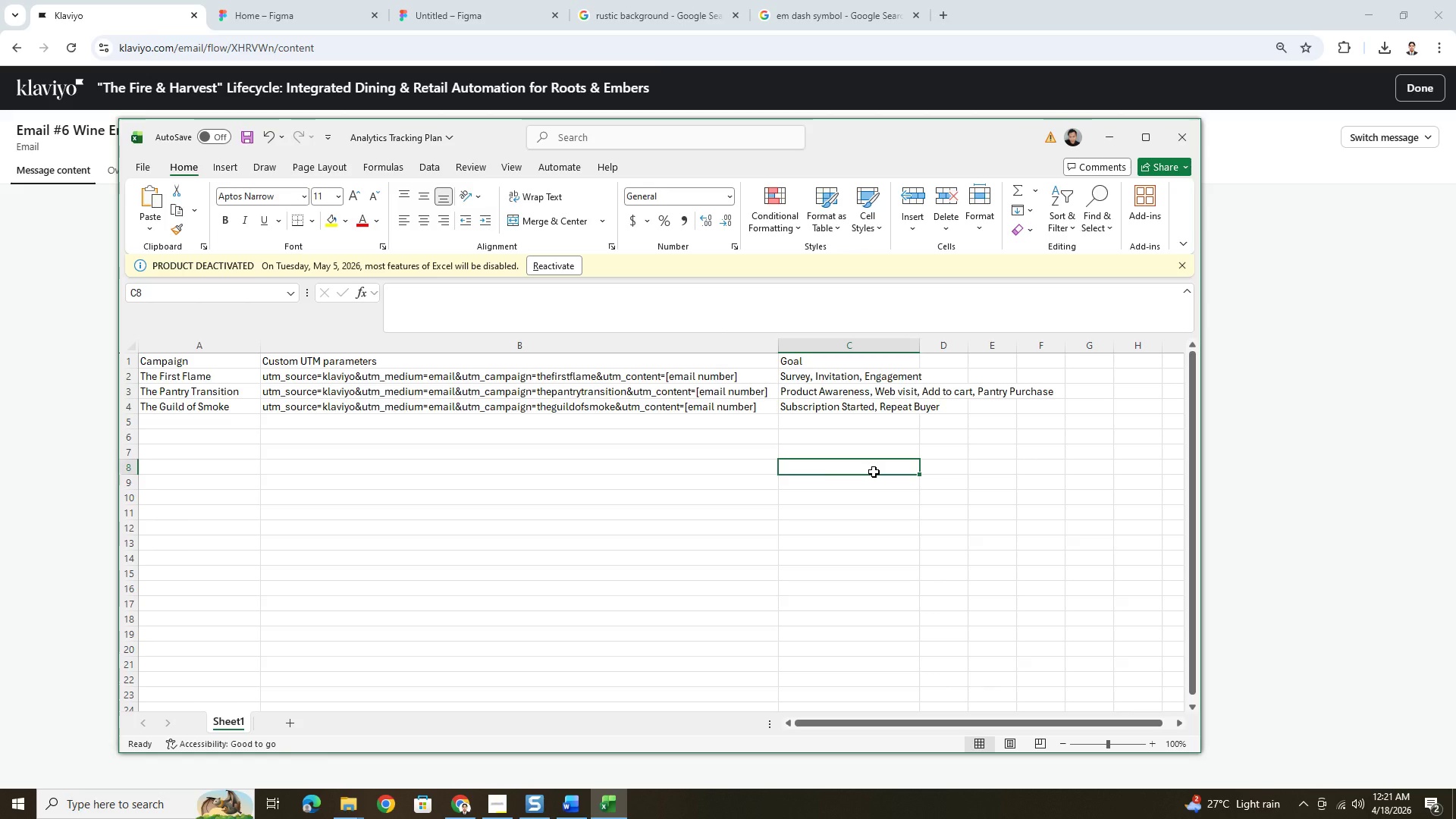 
left_click([888, 425])
 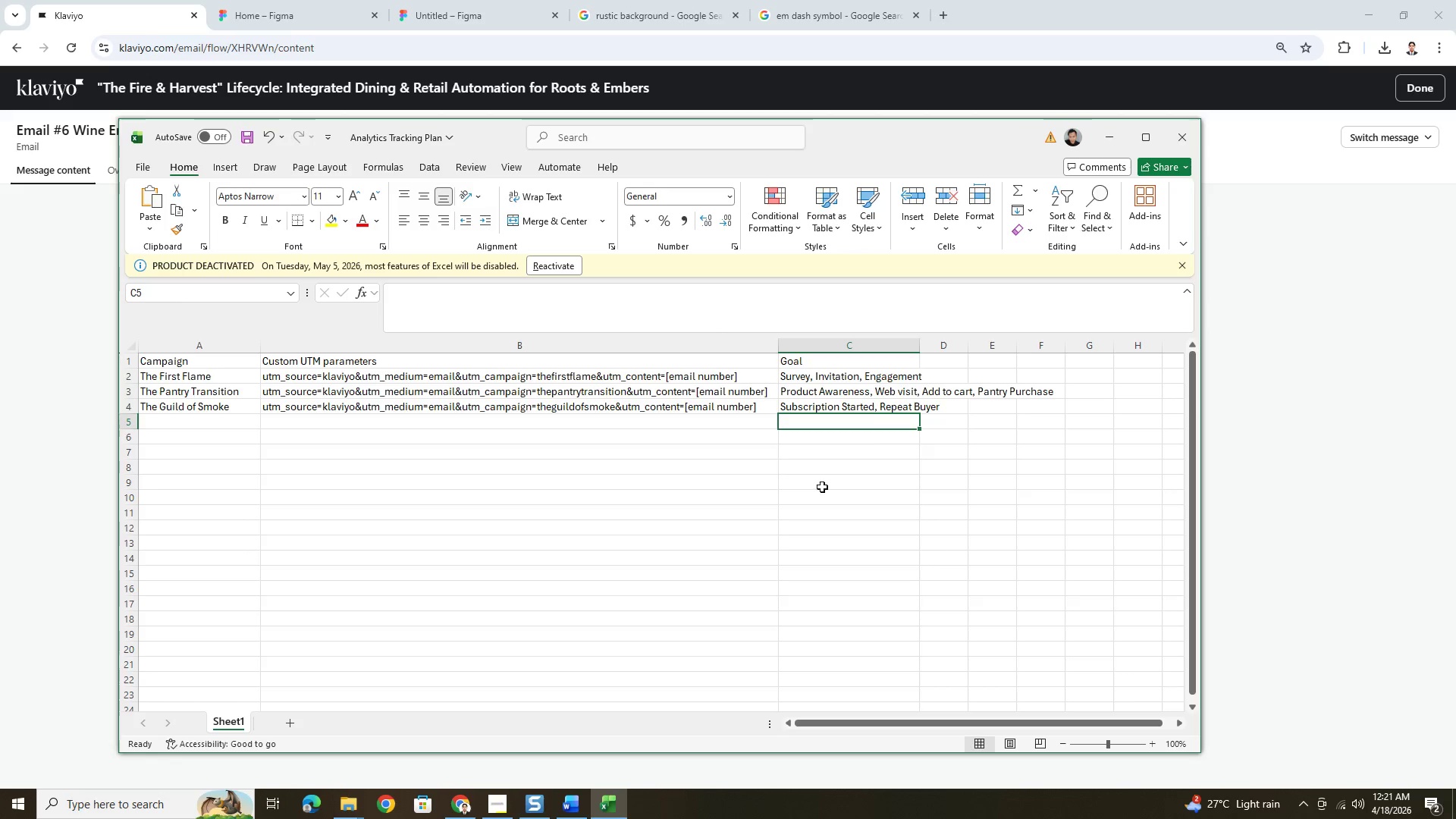 
left_click([502, 804])